 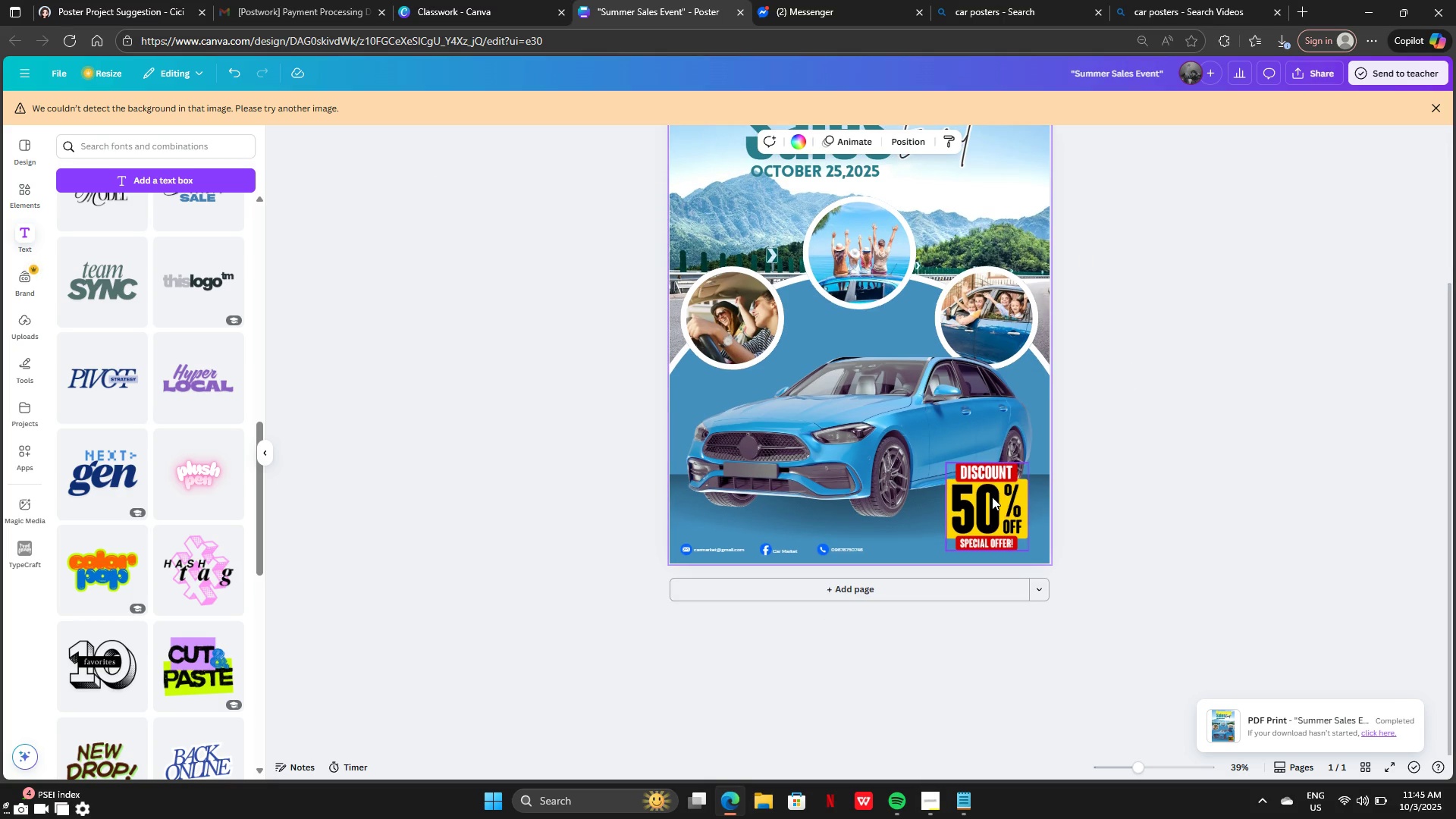 
scroll: coordinate [986, 469], scroll_direction: up, amount: 2.0
 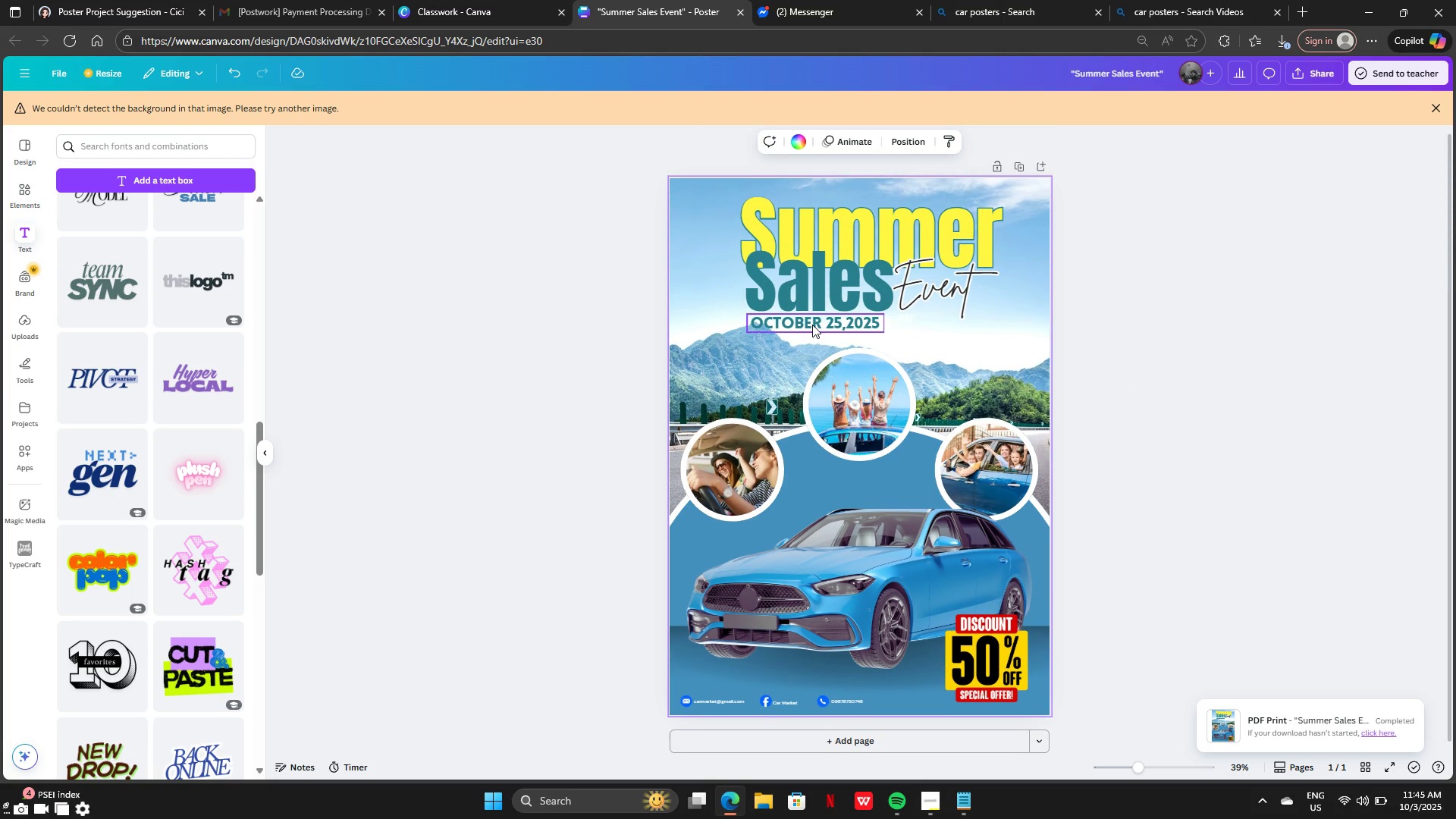 
left_click([1241, 578])
 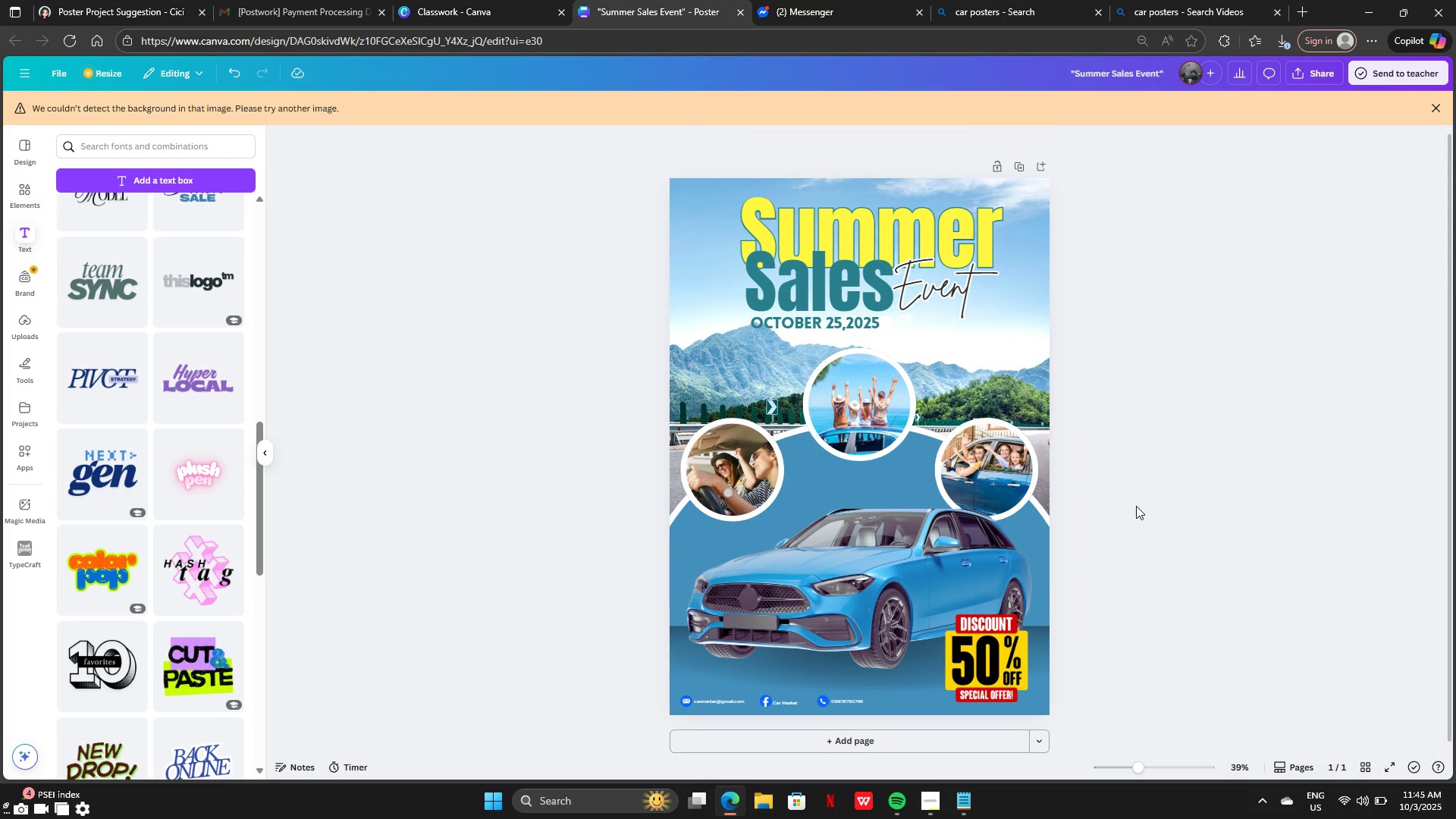 
scroll: coordinate [1136, 506], scroll_direction: down, amount: 2.0
 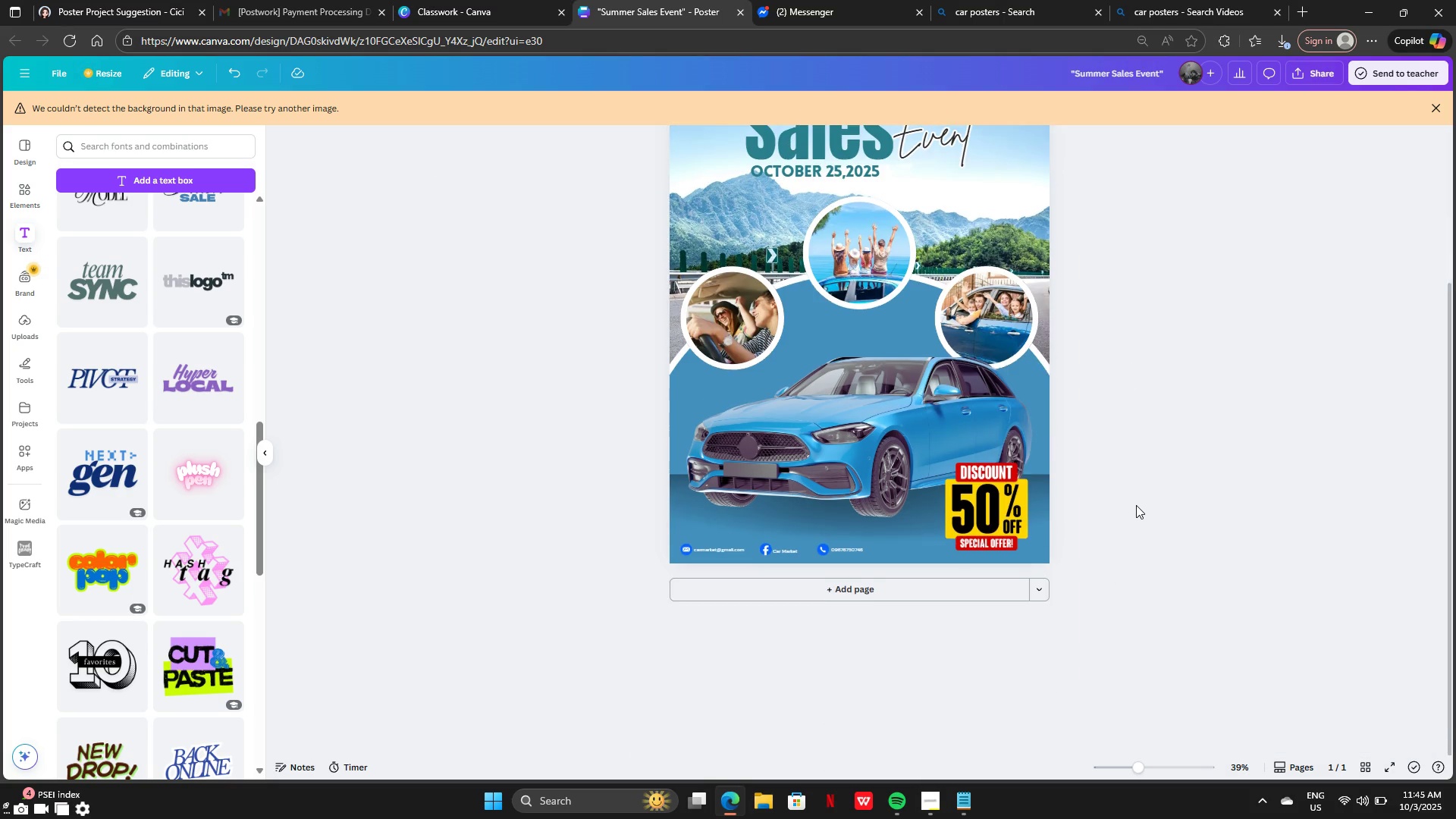 
scroll: coordinate [1136, 504], scroll_direction: up, amount: 3.0
 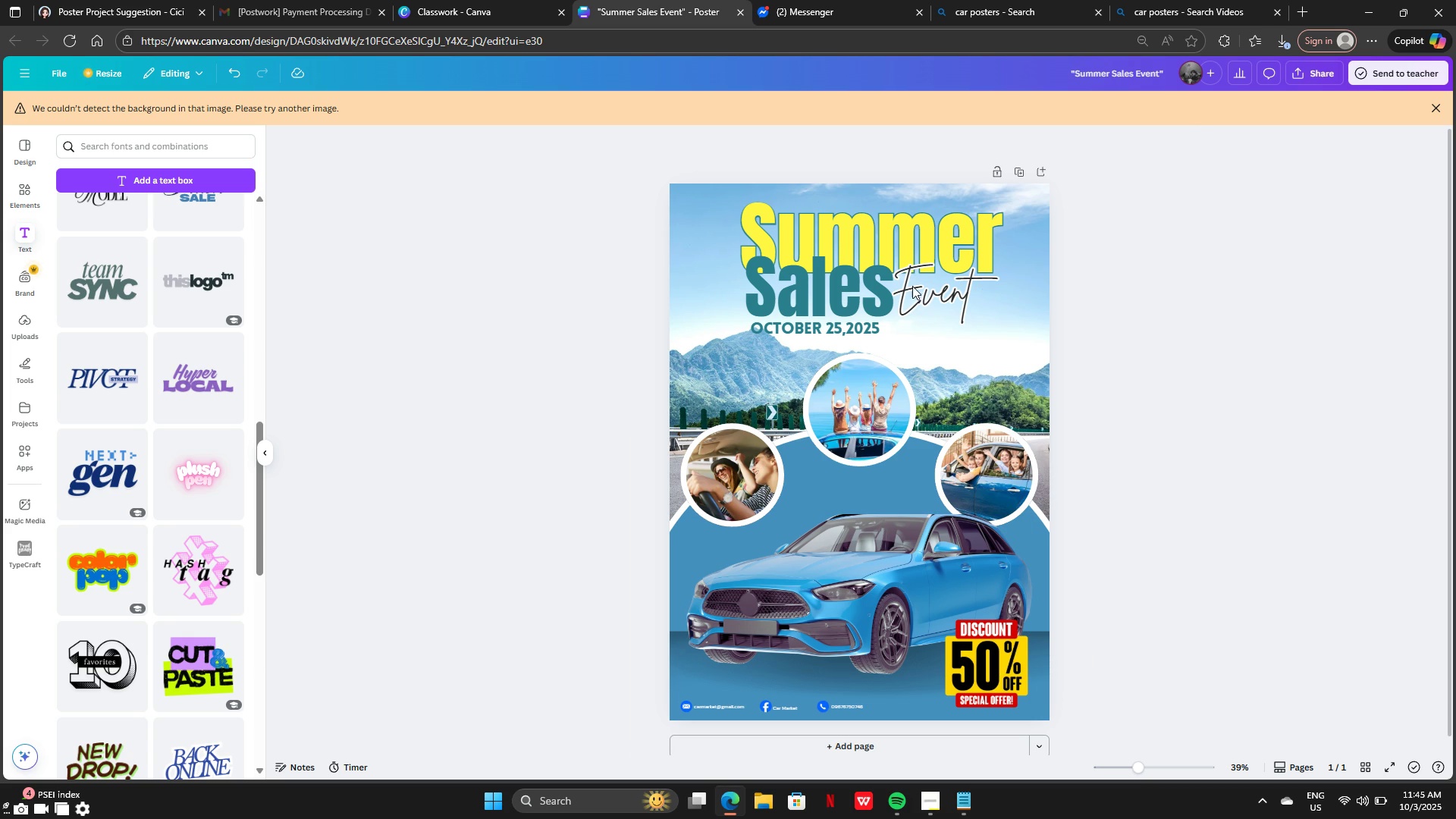 
wait(11.29)
 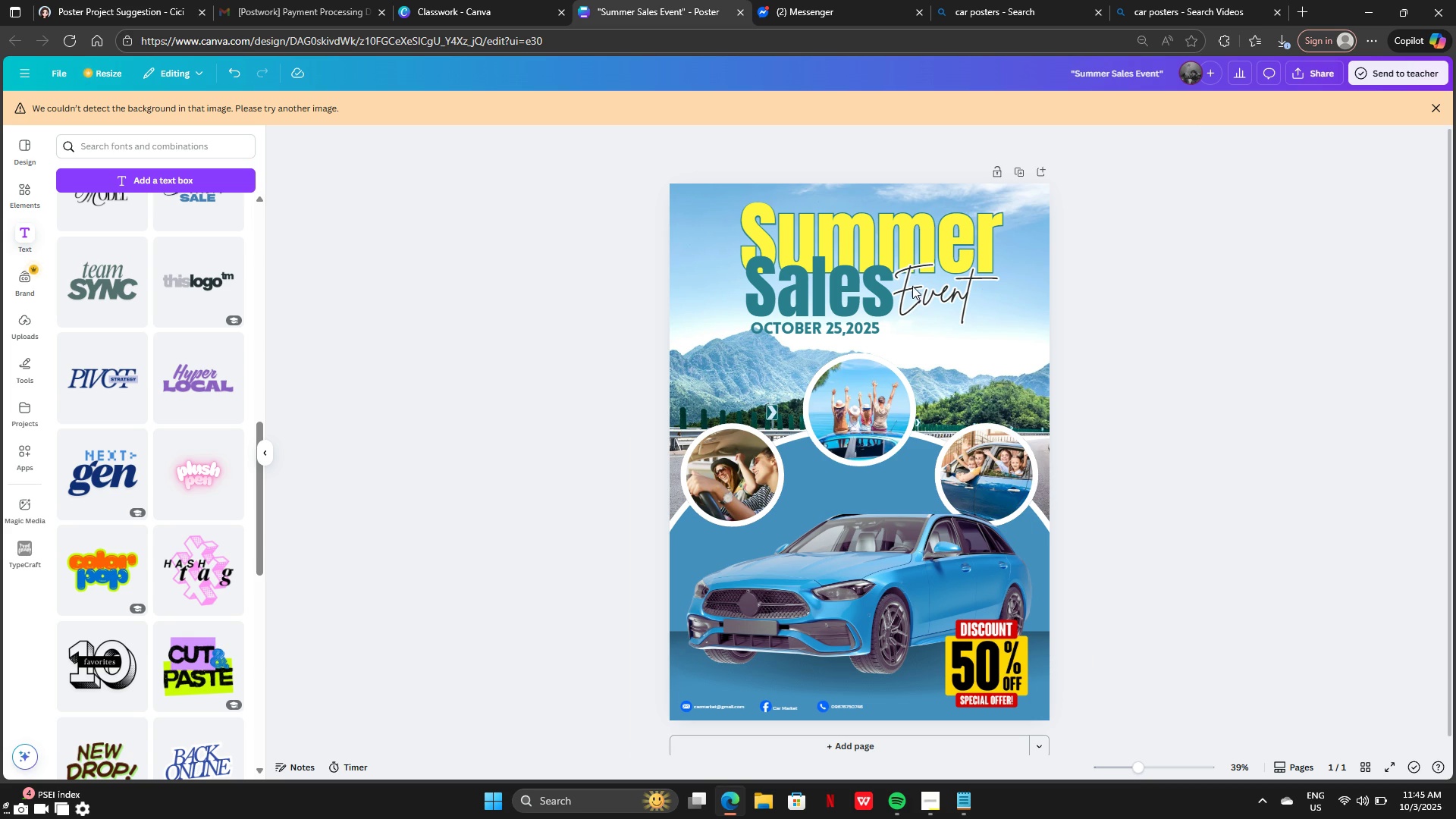 
left_click([25, 194])
 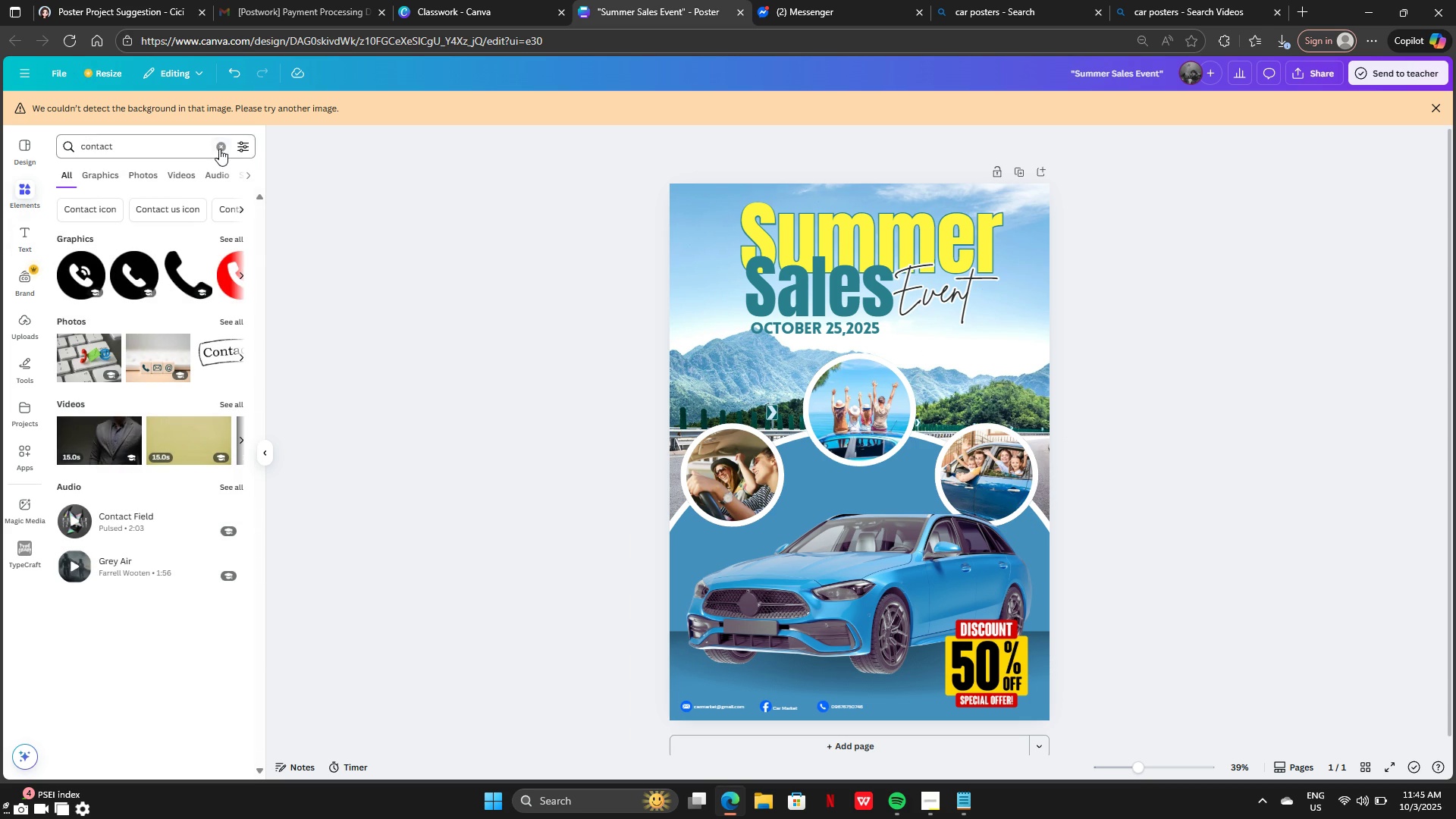 
left_click([221, 146])
 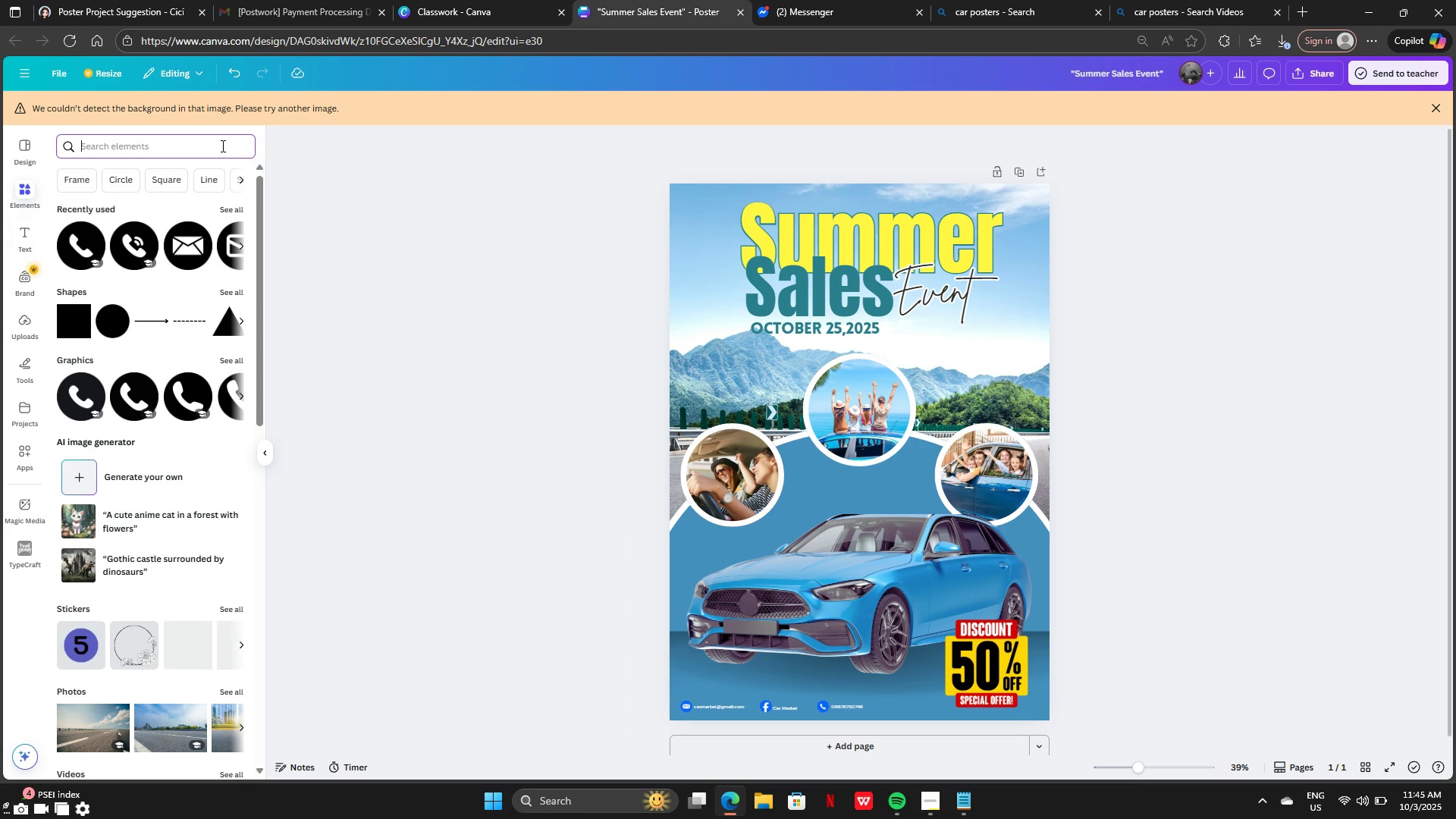 
type(ba )
key(Backspace)
key(Backspace)
key(Backspace)
type(abstract)
 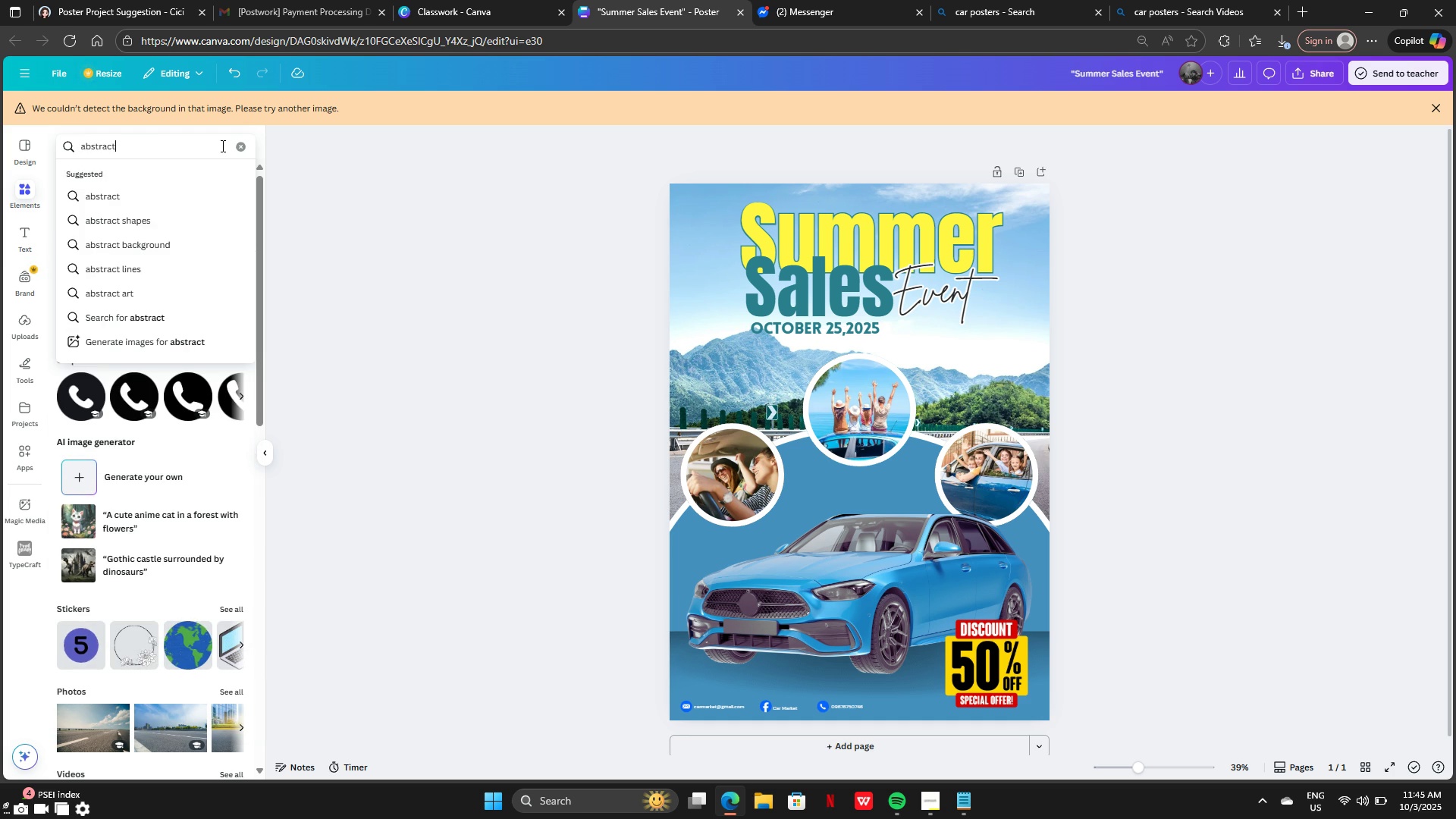 
key(Enter)
 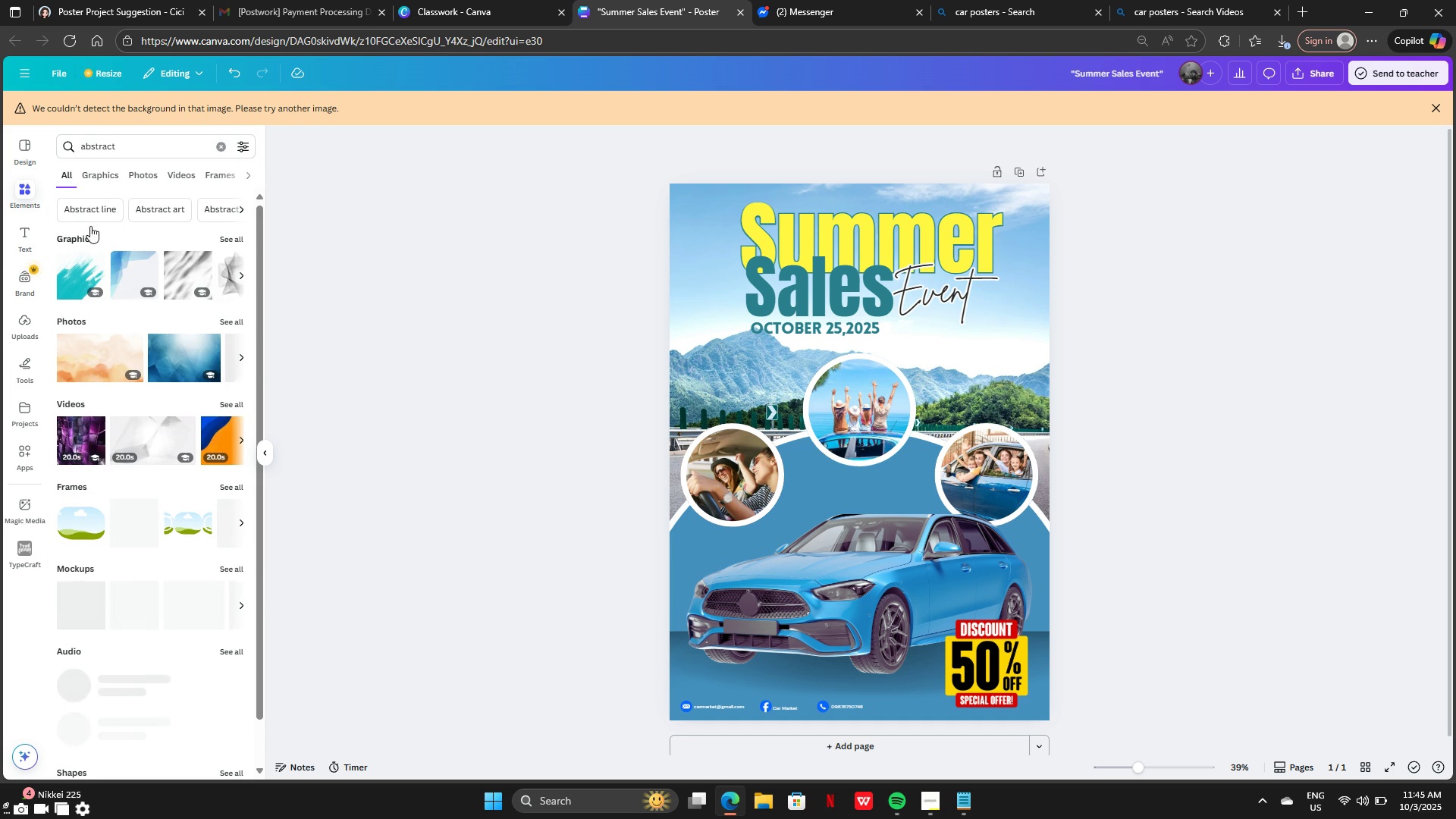 
left_click([100, 176])
 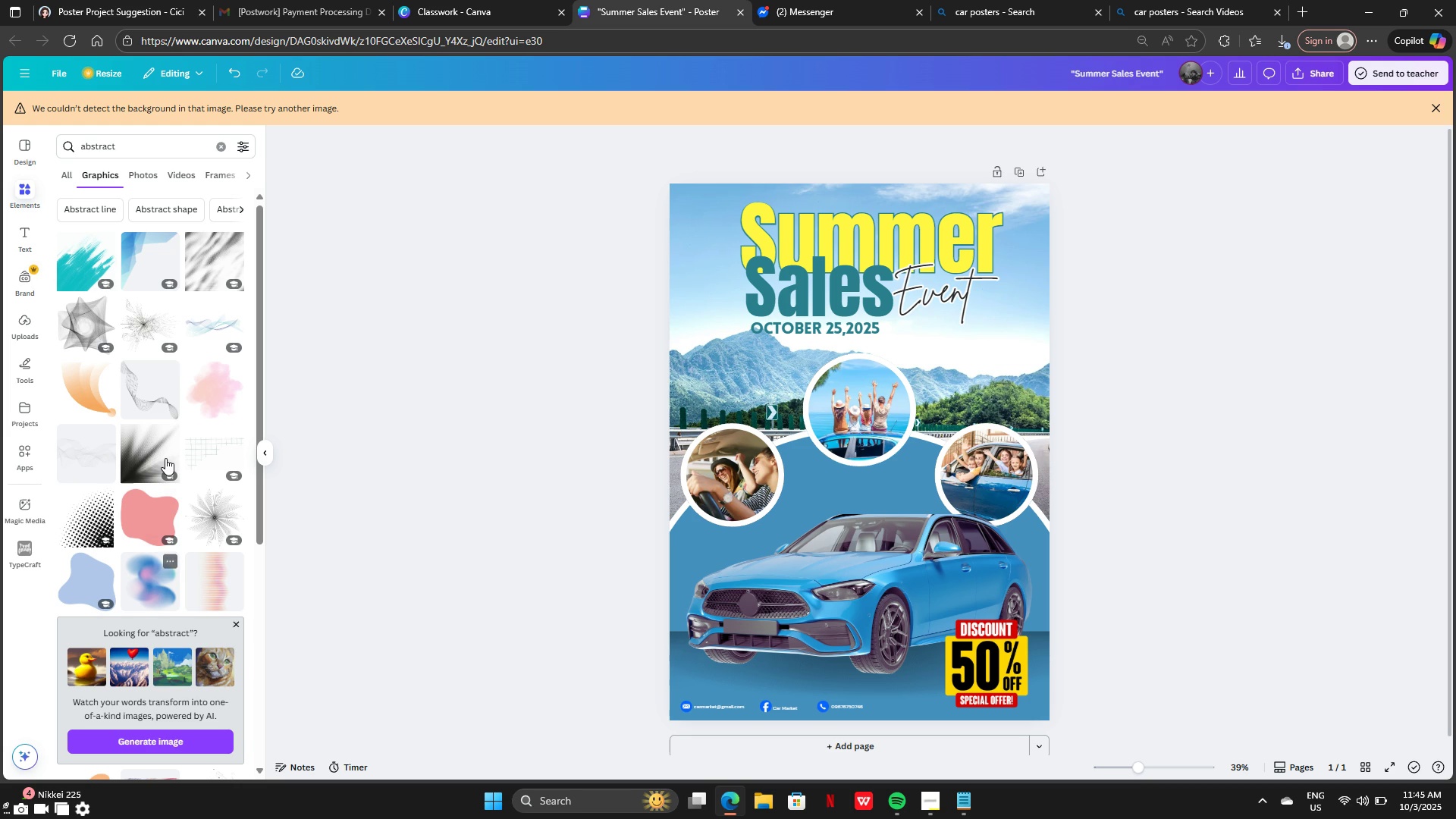 
wait(7.2)
 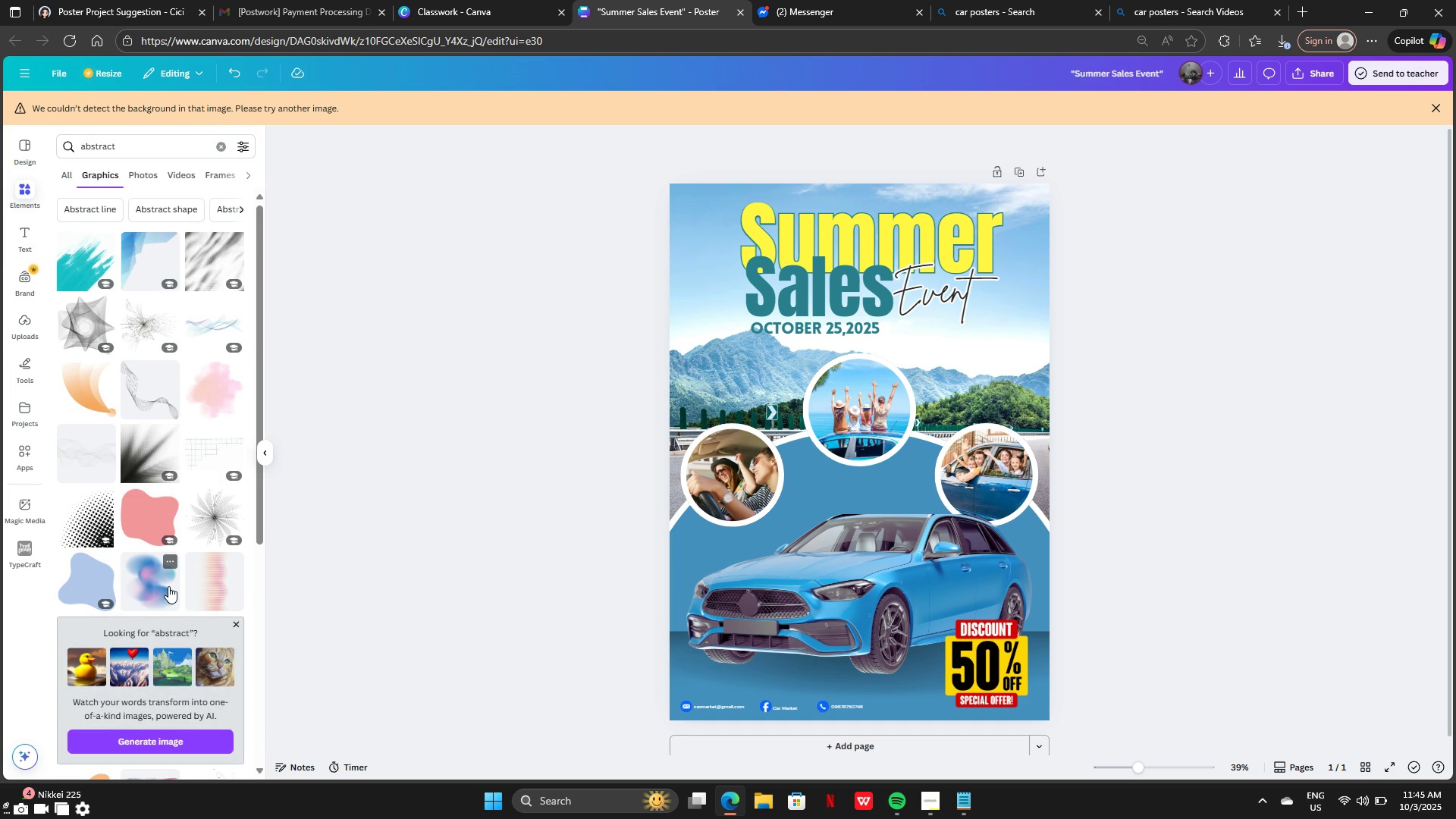 
scroll: coordinate [132, 359], scroll_direction: up, amount: 1.0
 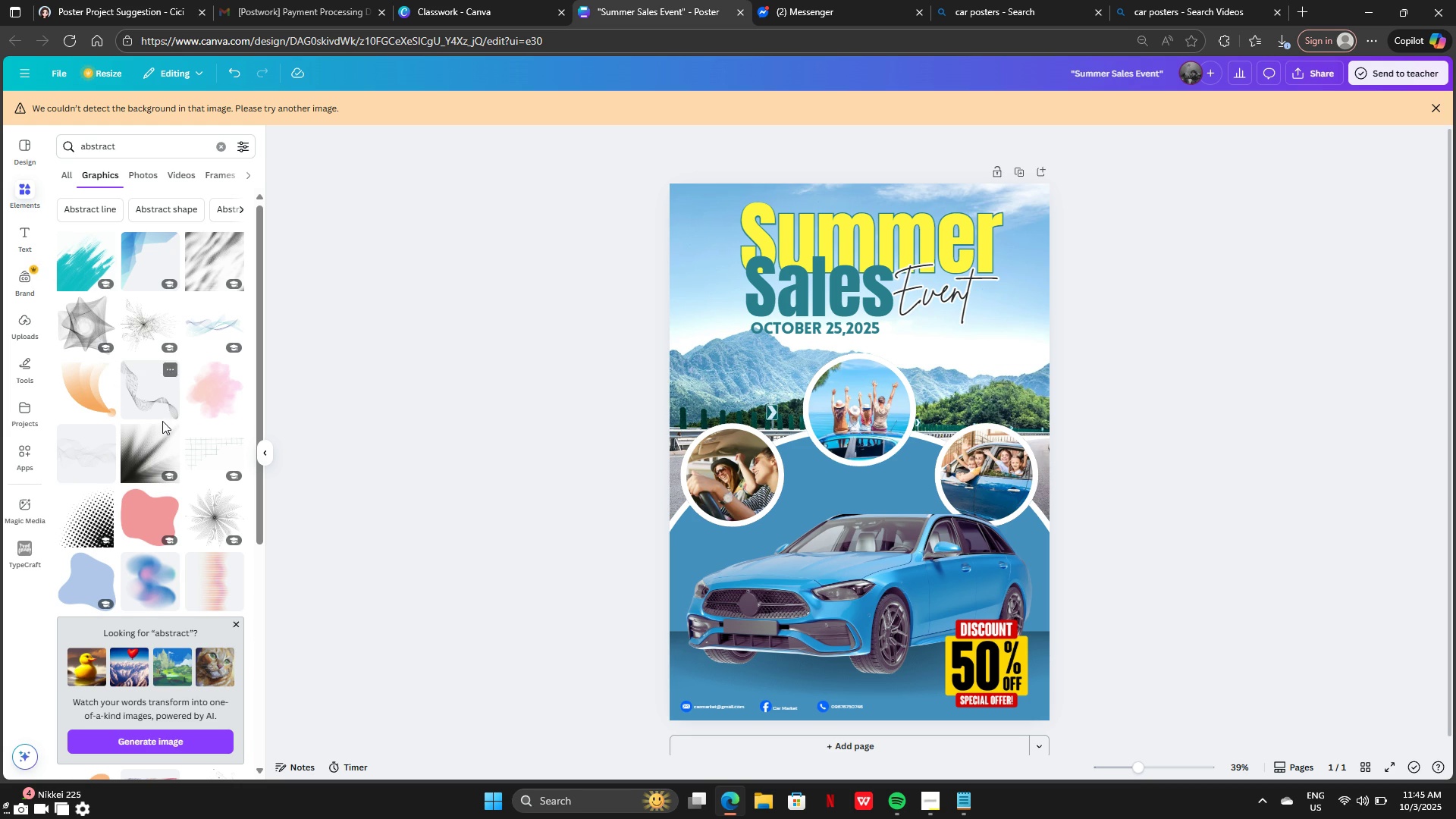 
scroll: coordinate [185, 535], scroll_direction: down, amount: 7.0
 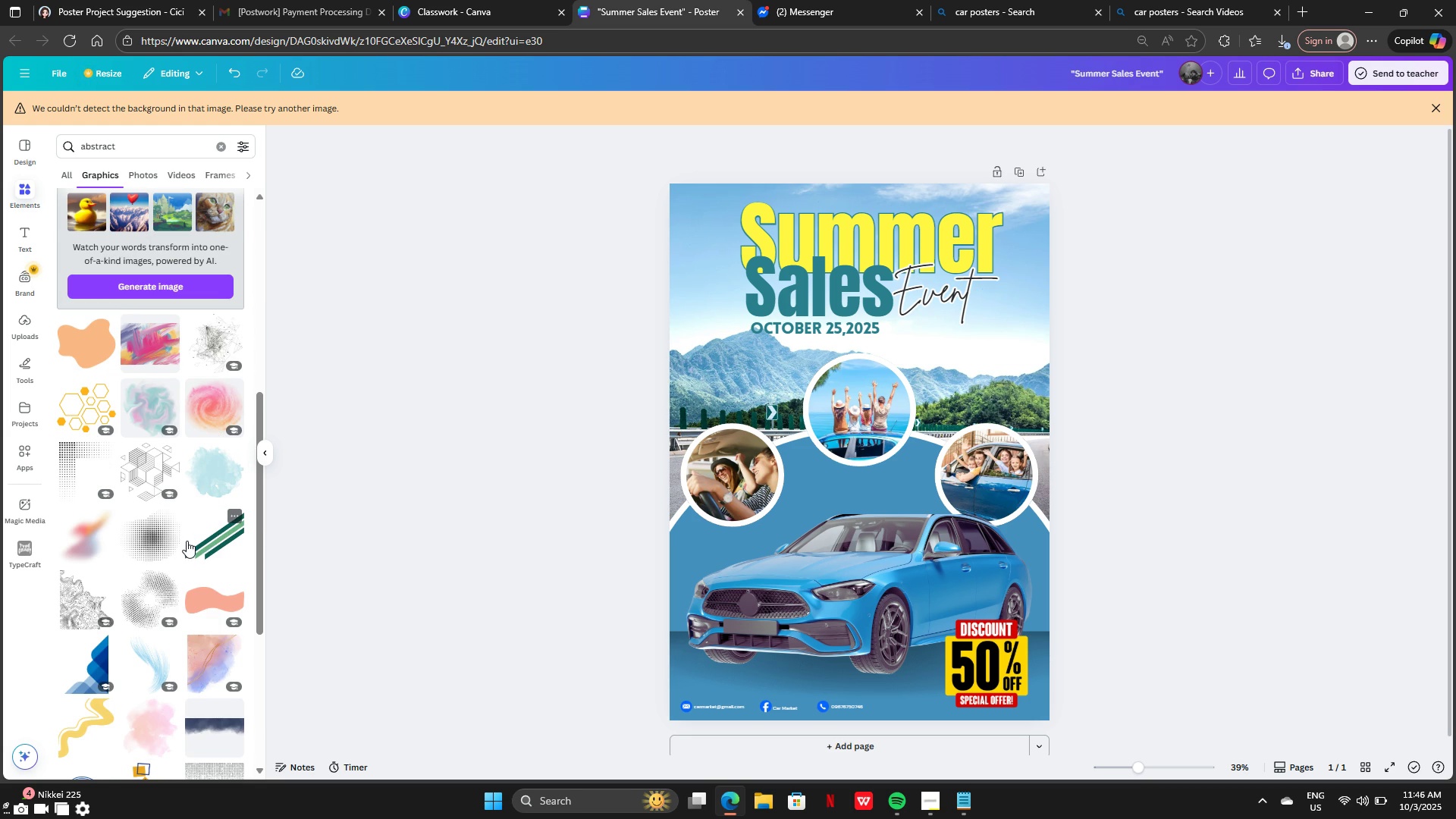 
mouse_move([176, 527])
 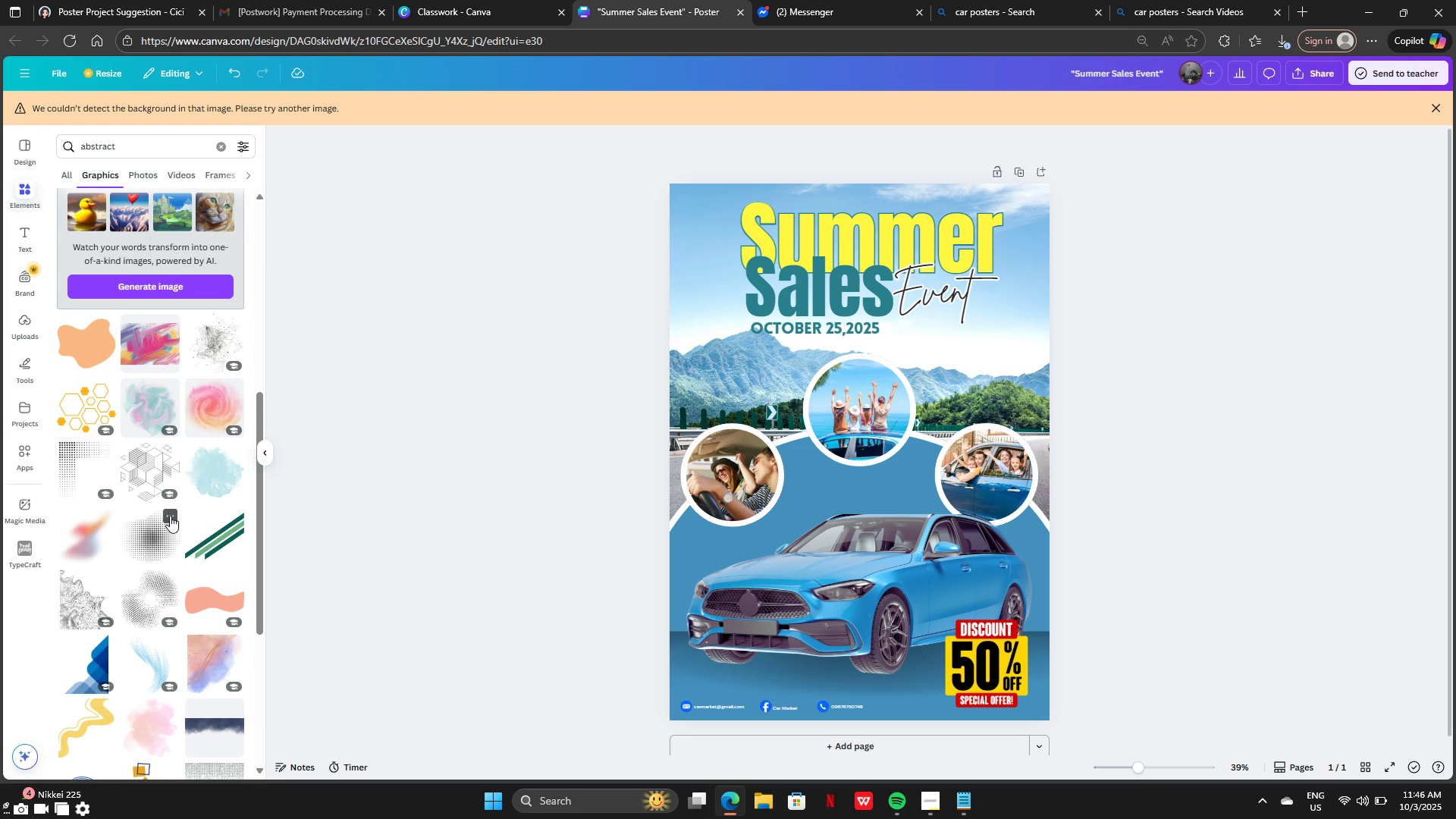 
scroll: coordinate [208, 369], scroll_direction: down, amount: 10.0
 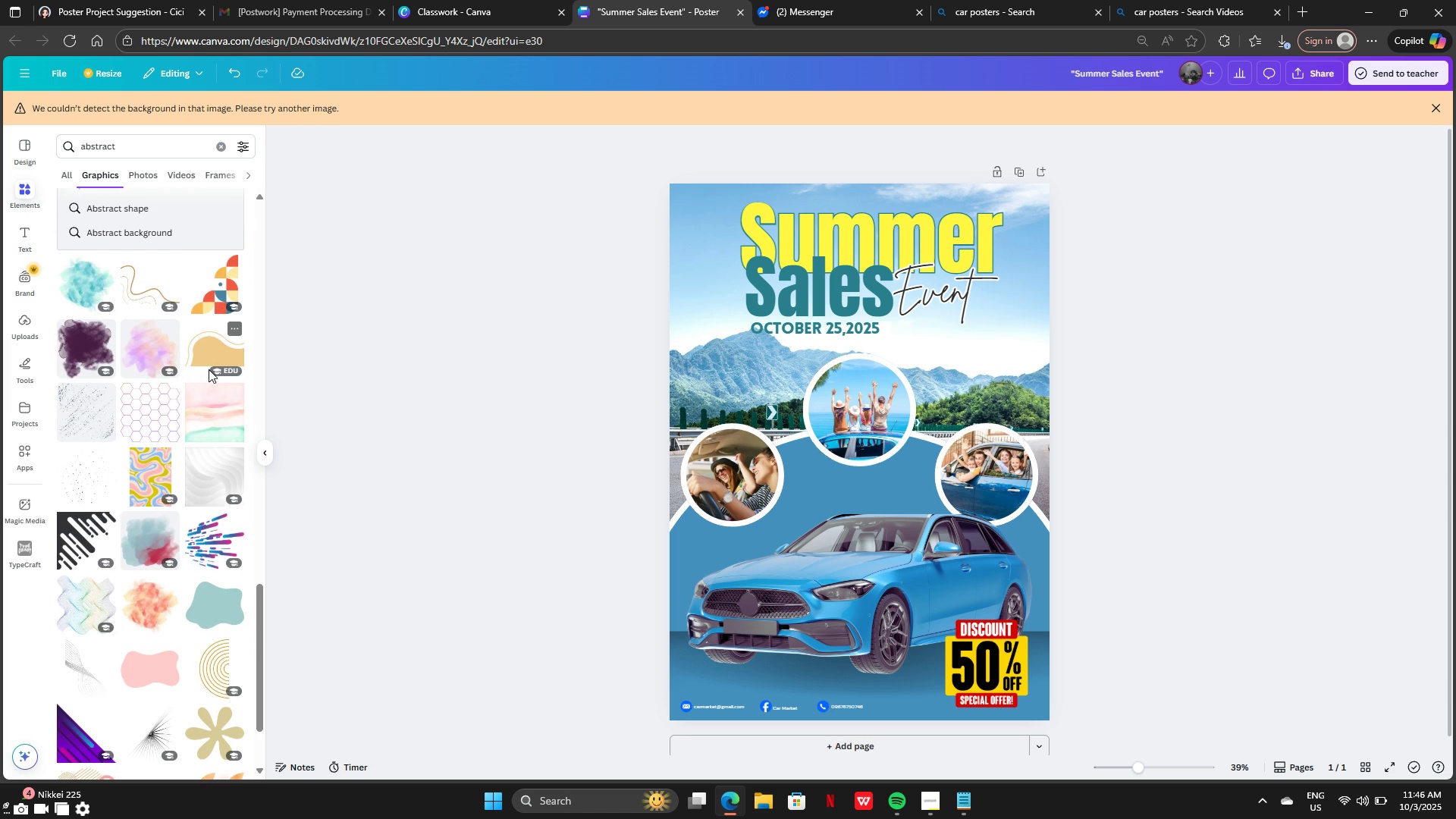 
scroll: coordinate [210, 371], scroll_direction: down, amount: 3.0
 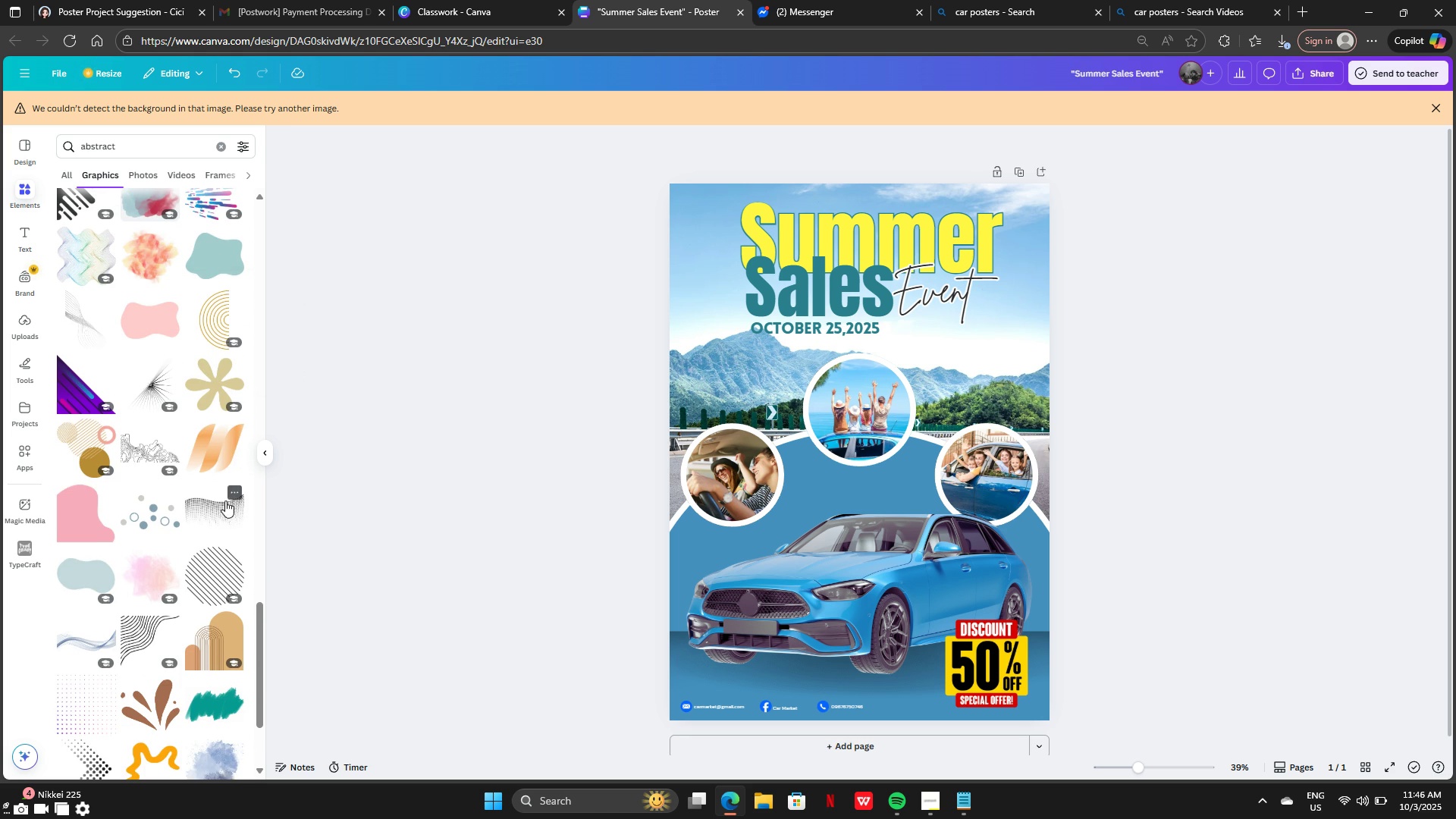 
left_click([224, 505])